 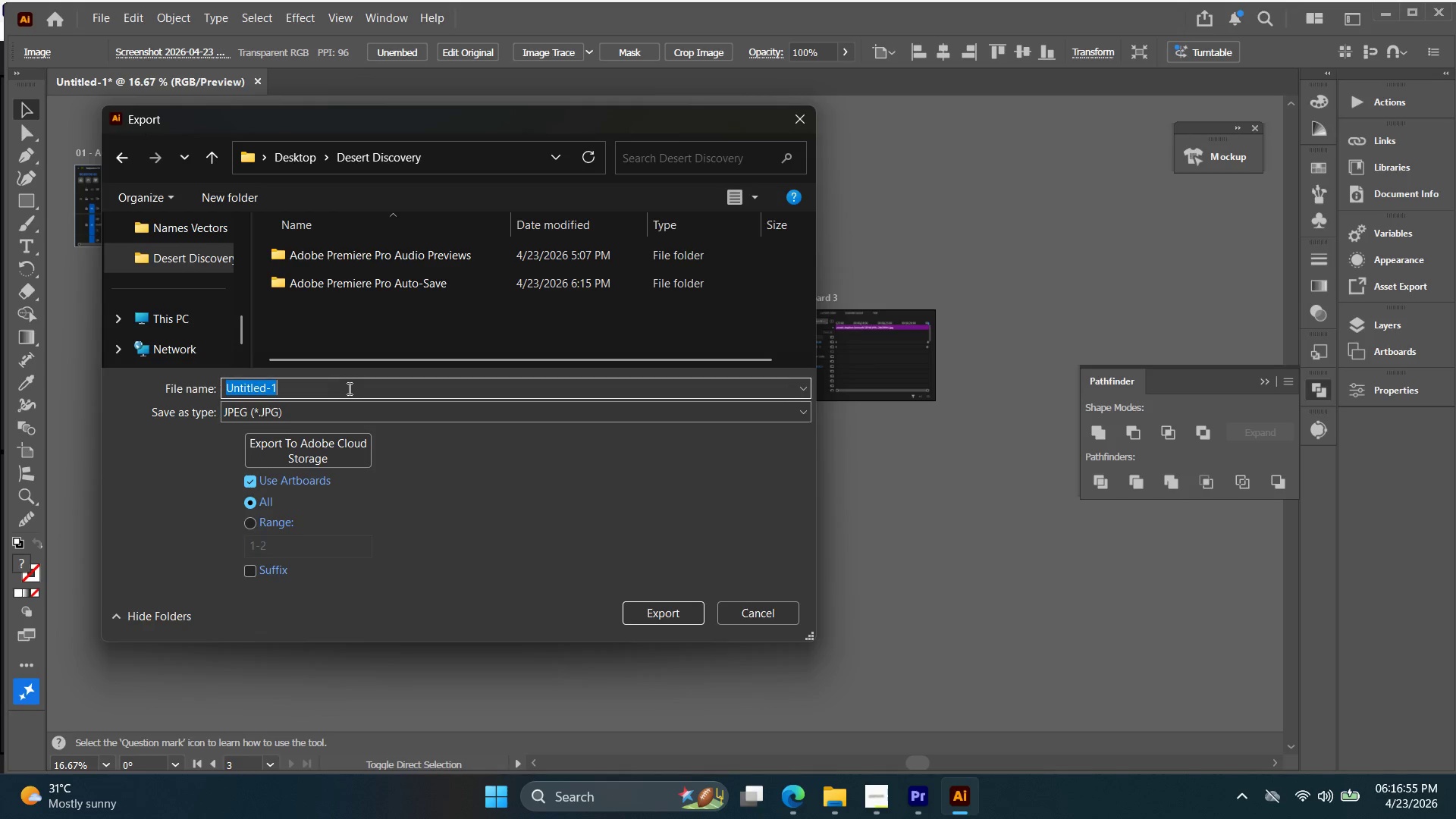 
key(Control+ControlLeft)
 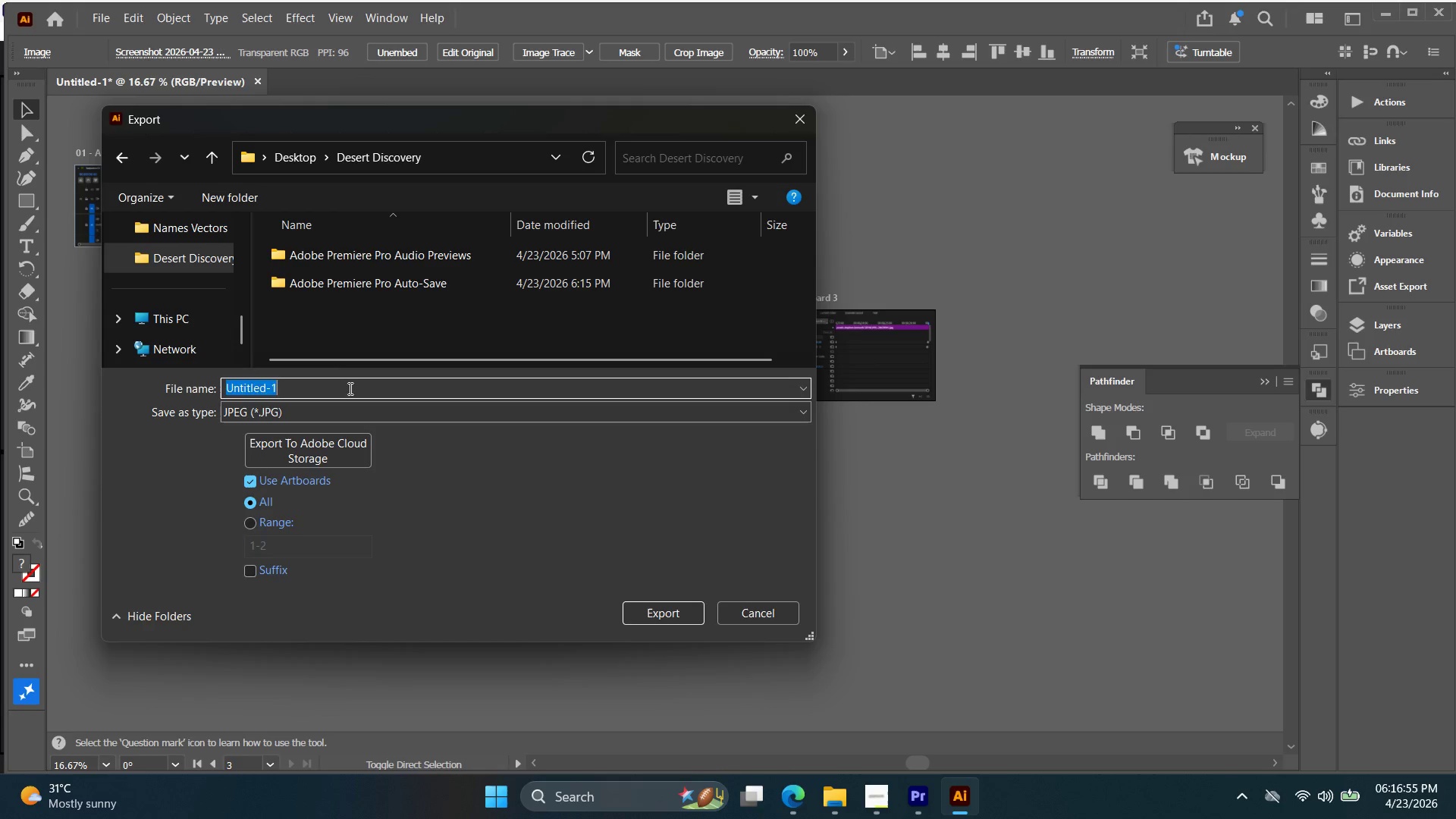 
key(Control+V)
 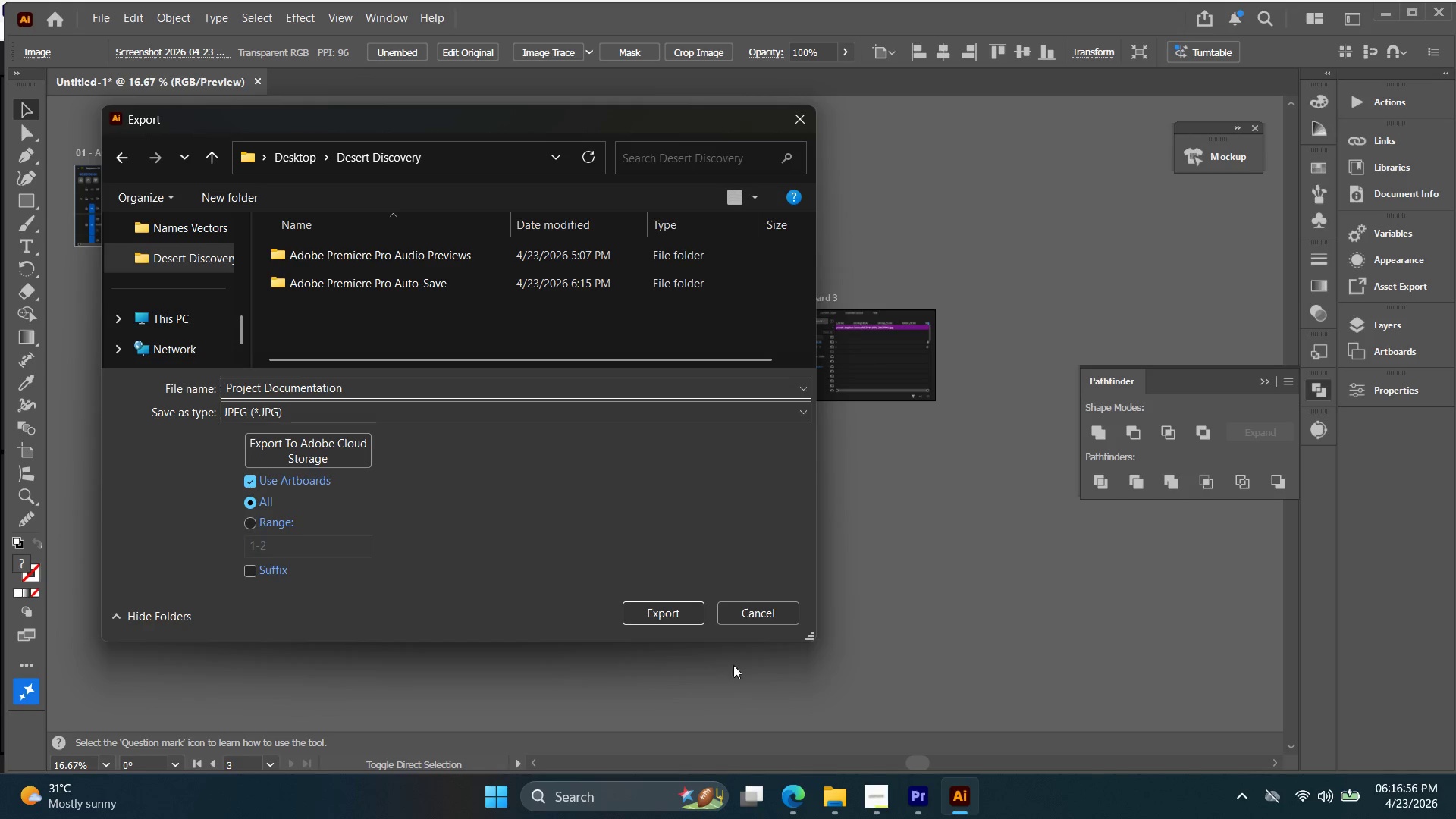 
left_click([669, 620])
 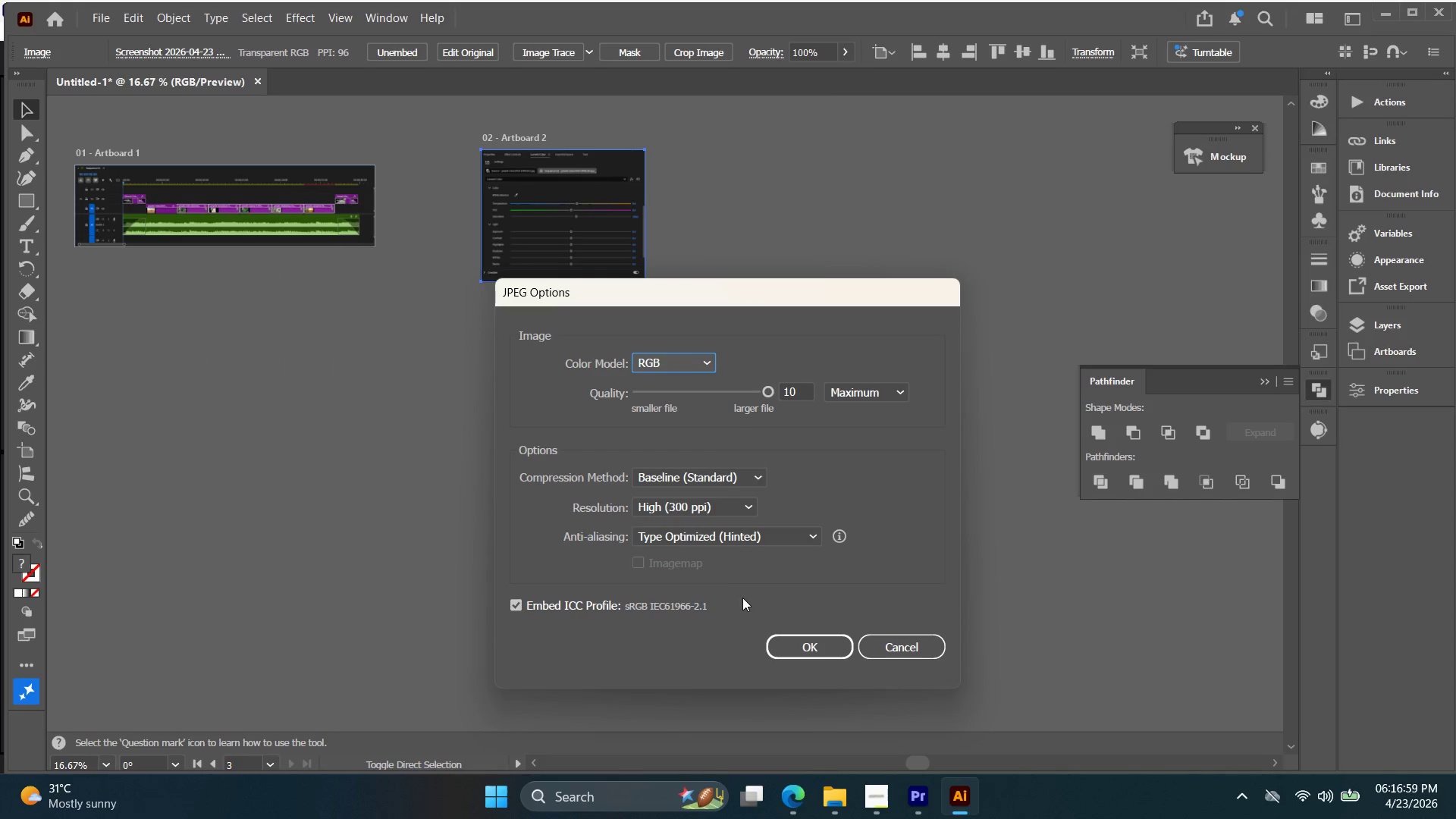 
left_click([778, 638])
 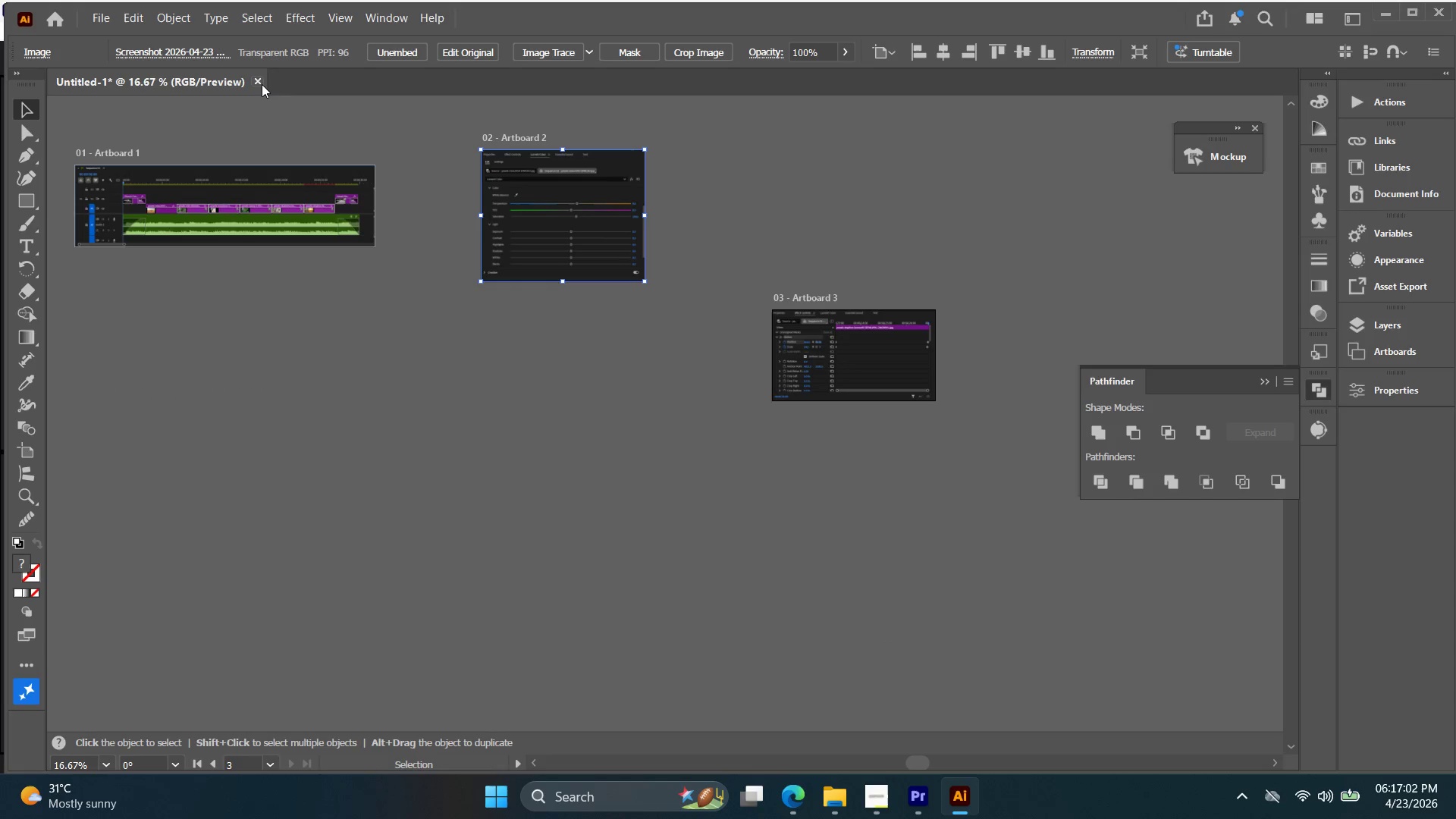 
double_click([259, 79])
 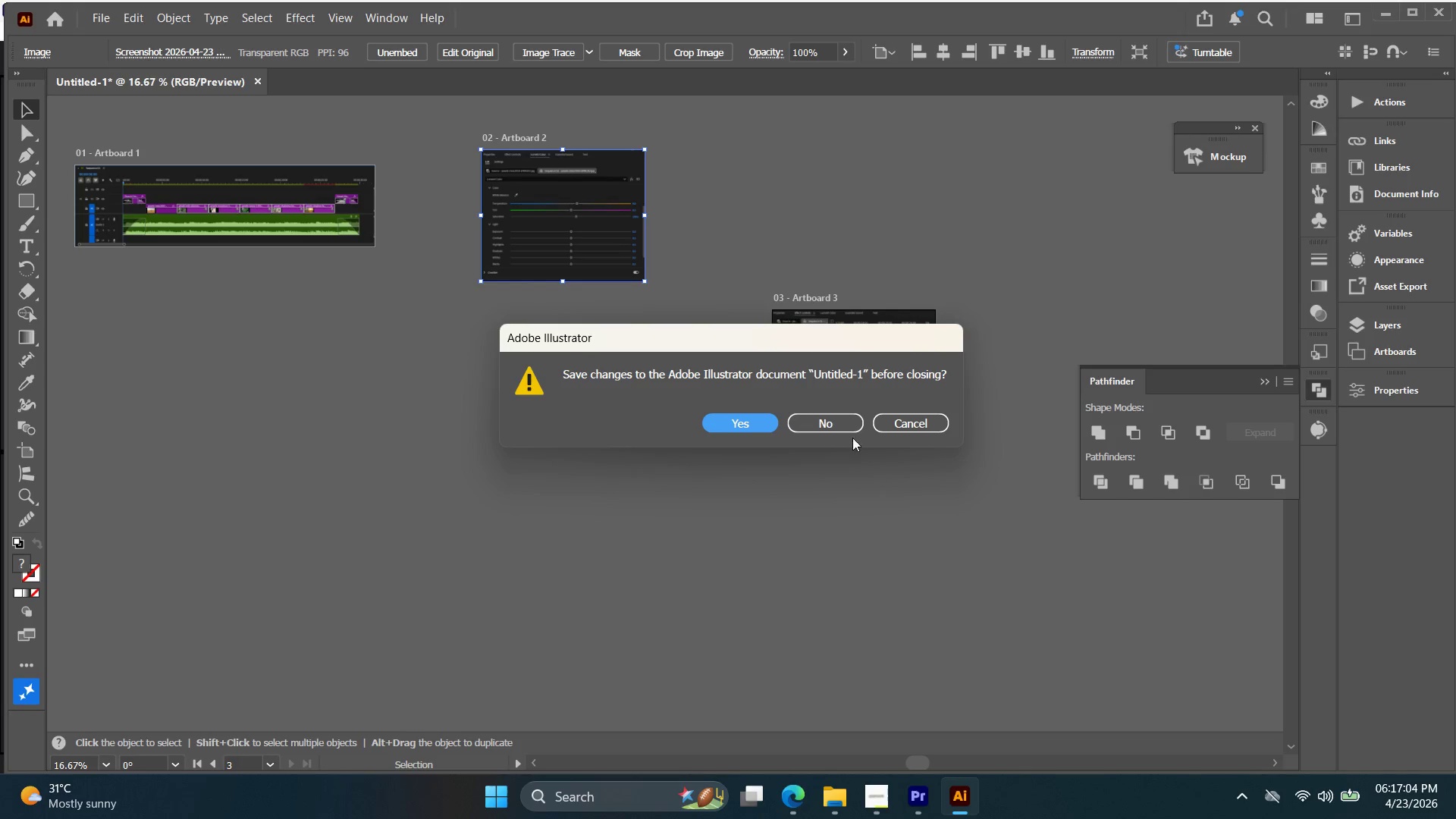 
left_click([839, 428])
 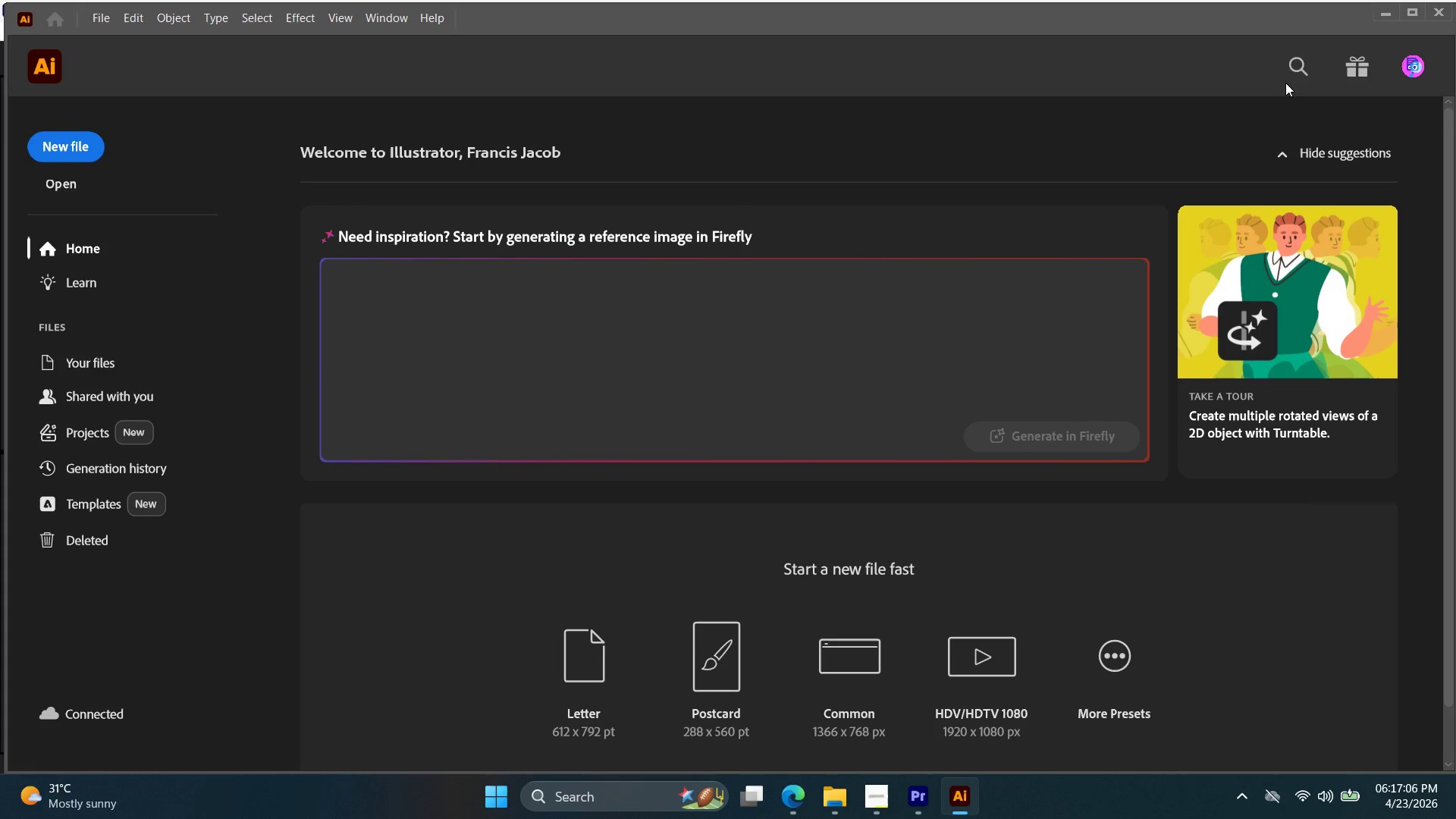 
left_click([1440, 6])
 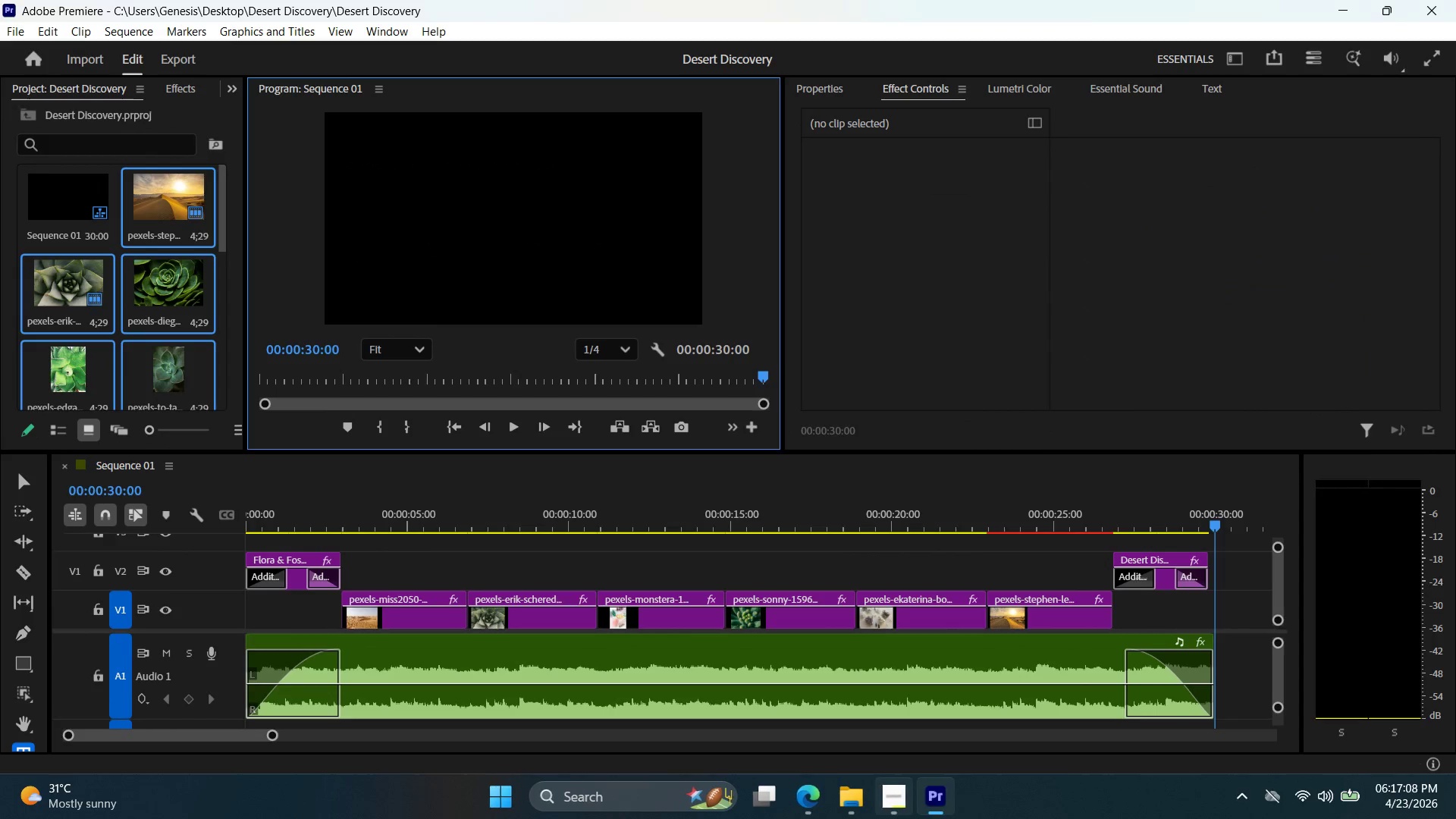 
left_click([894, 814])